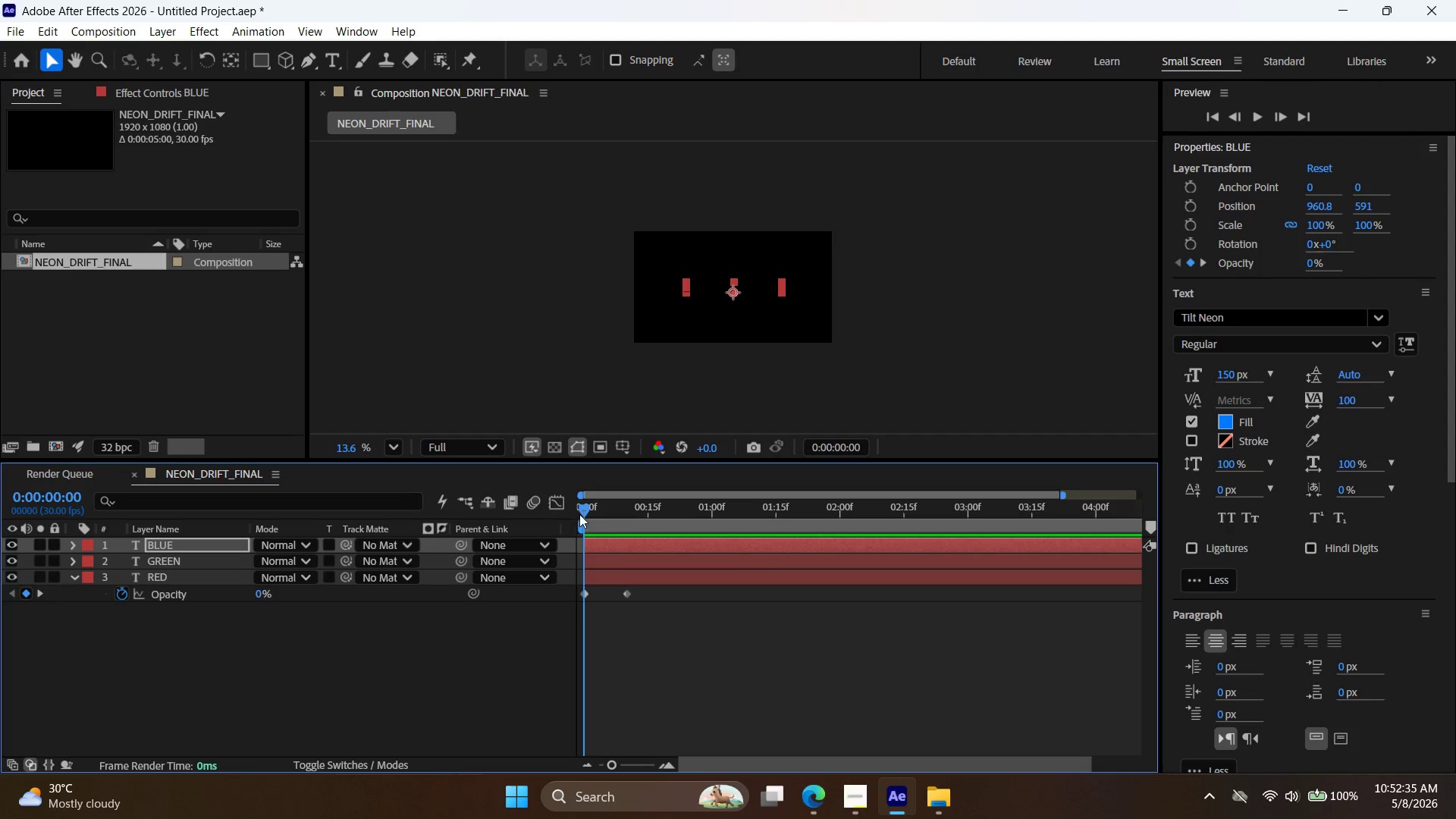 
left_click_drag(start_coordinate=[581, 514], to_coordinate=[489, 519])
 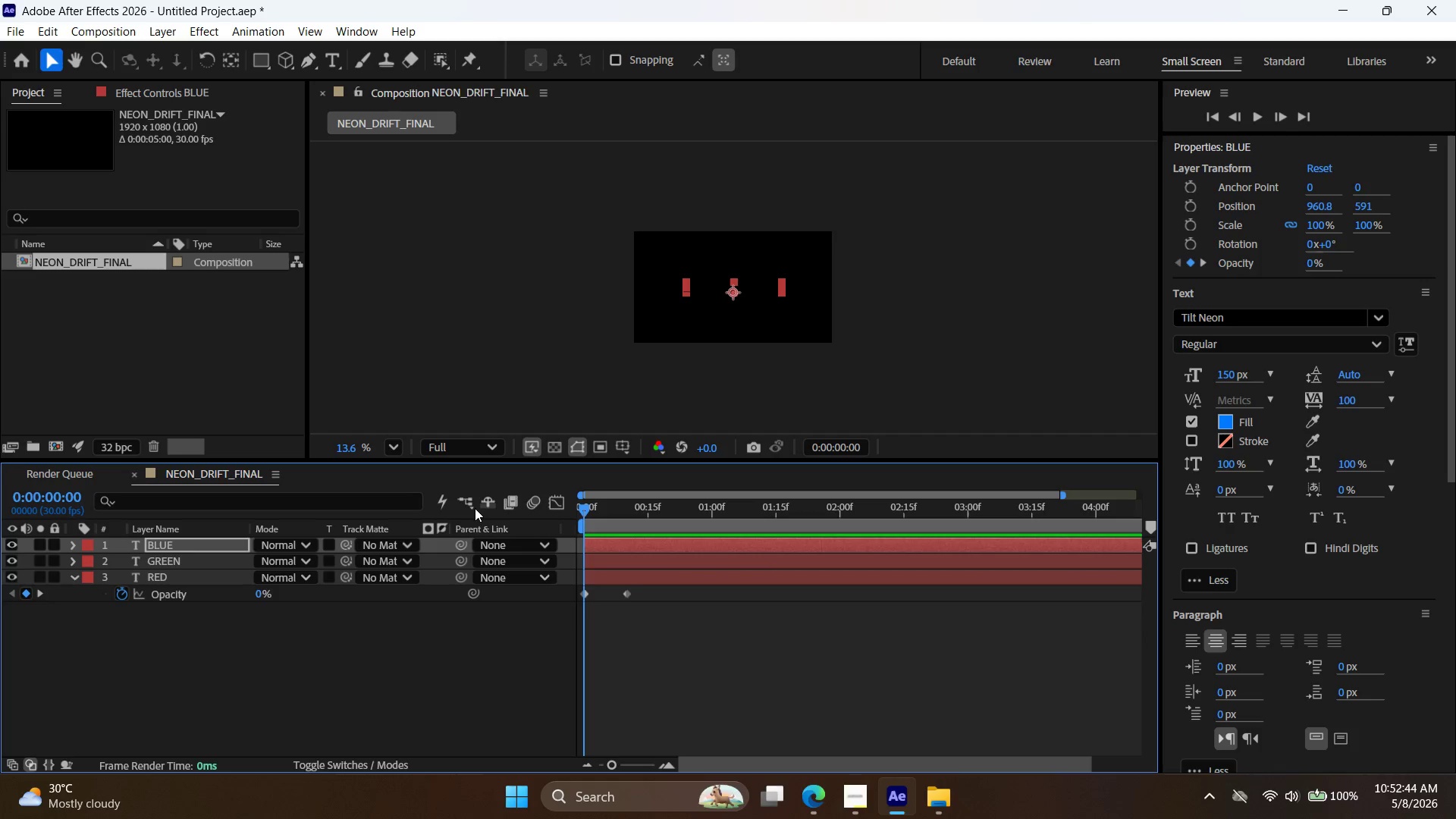 
wait(11.91)
 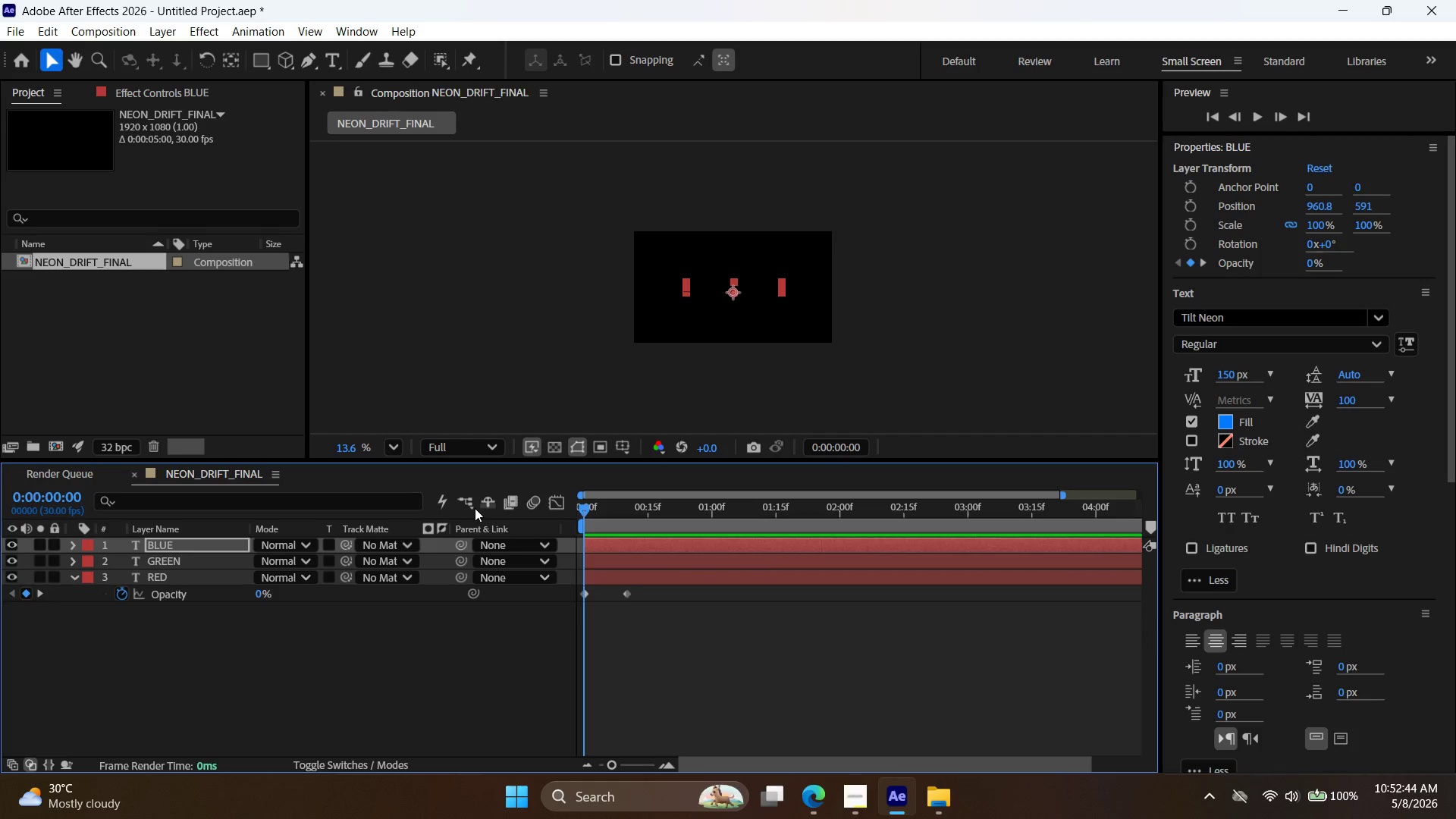 
left_click([174, 30])
 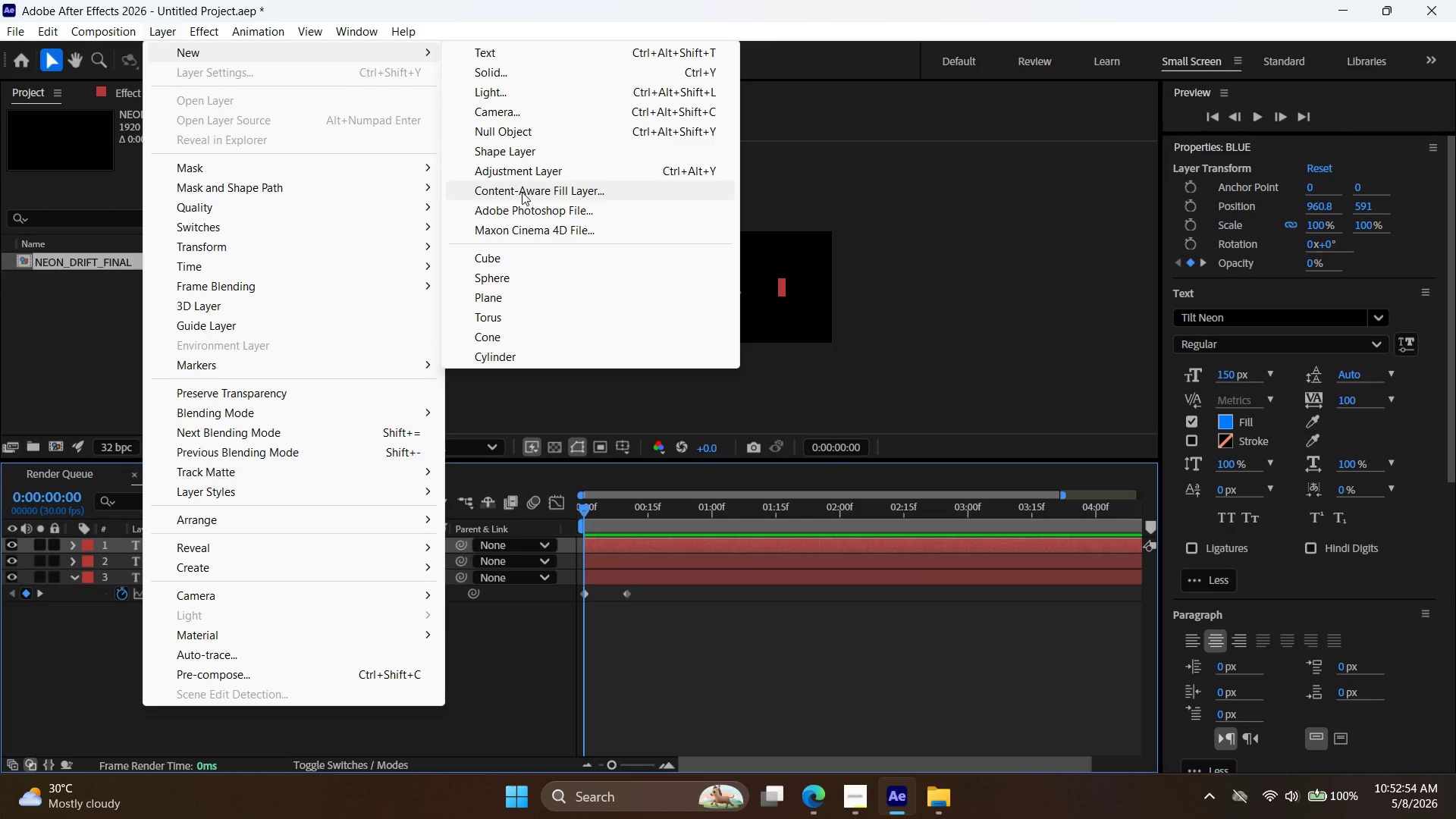 
wait(5.48)
 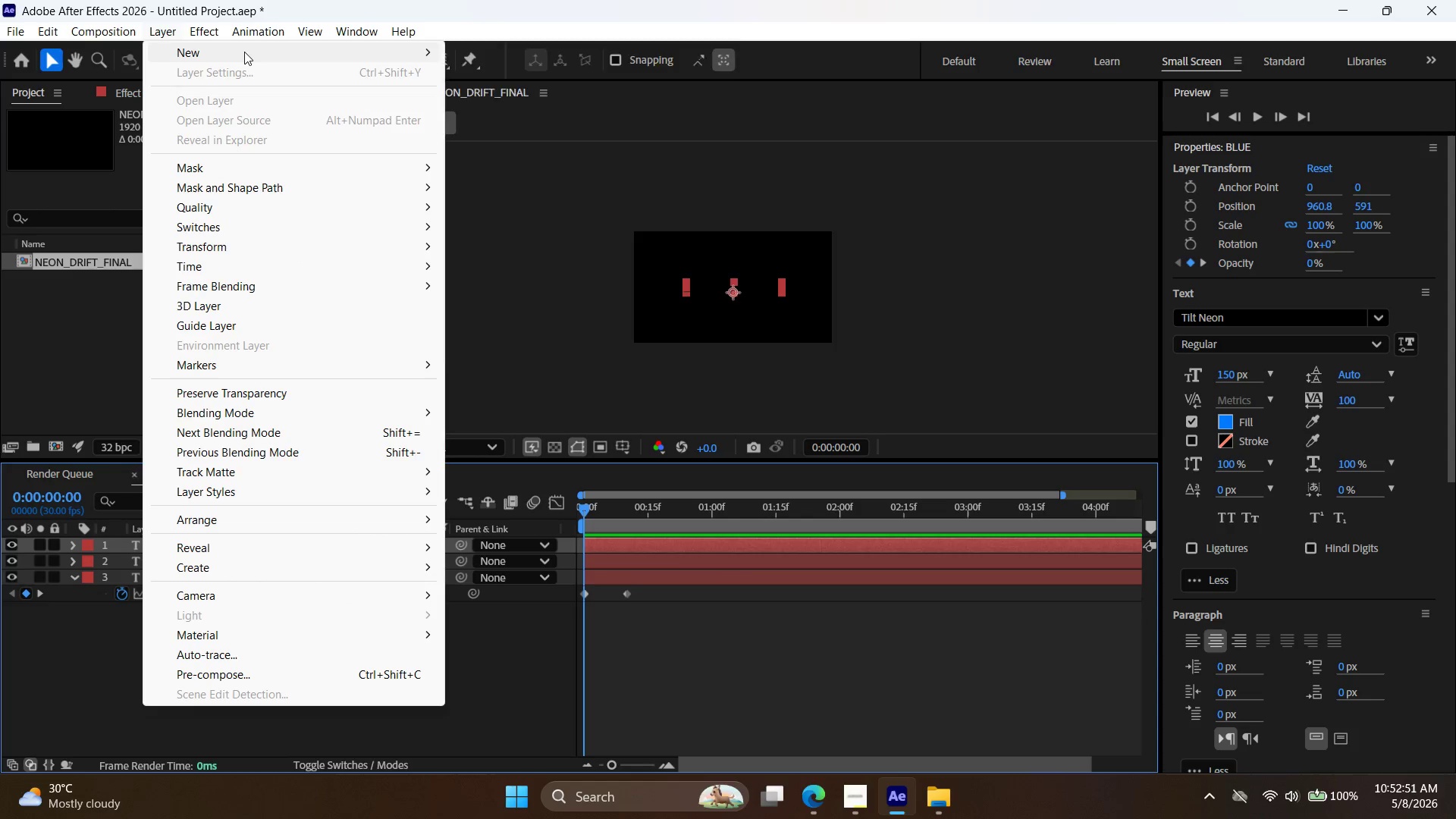 
left_click([549, 162])
 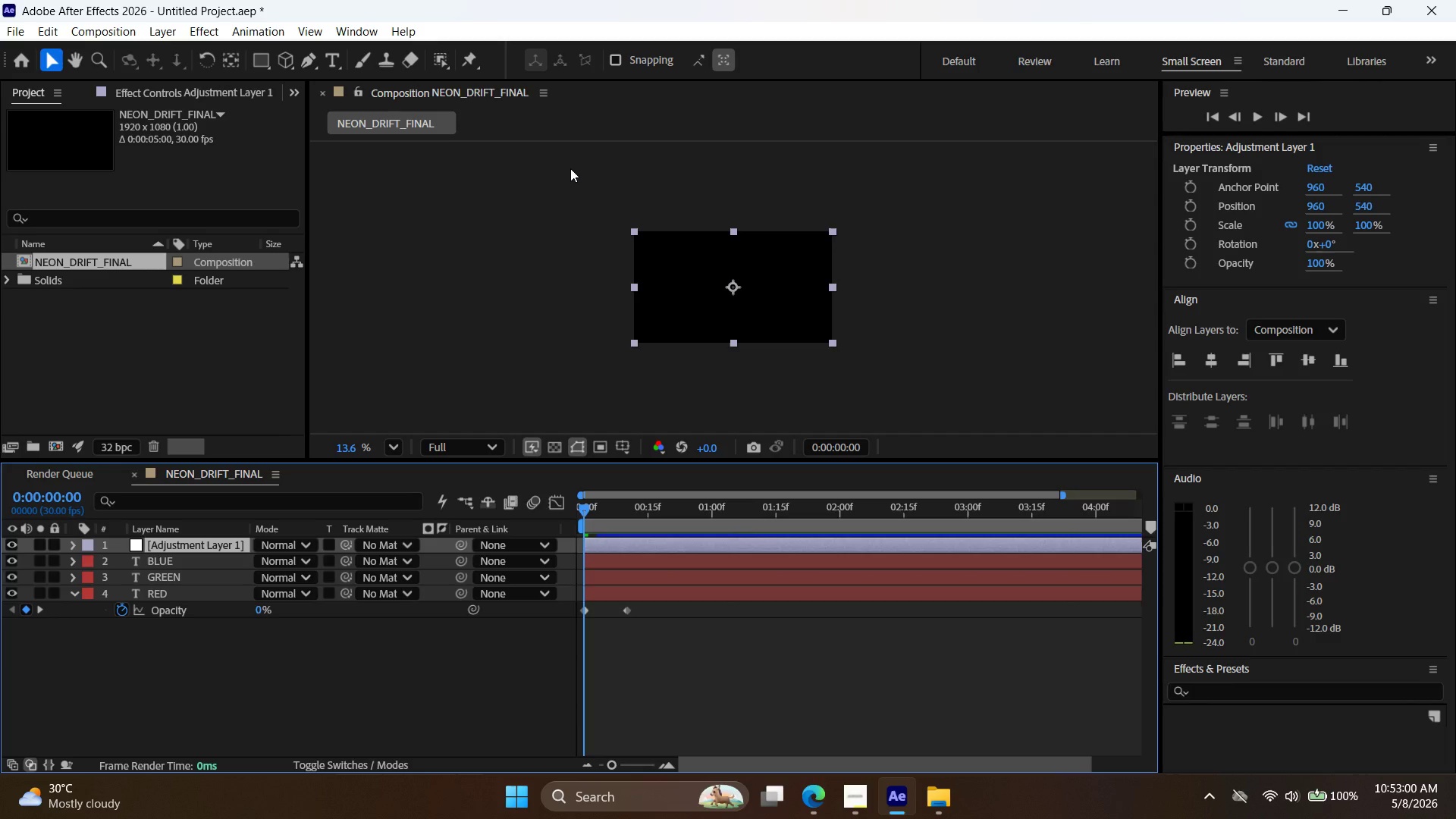 
wait(10.28)
 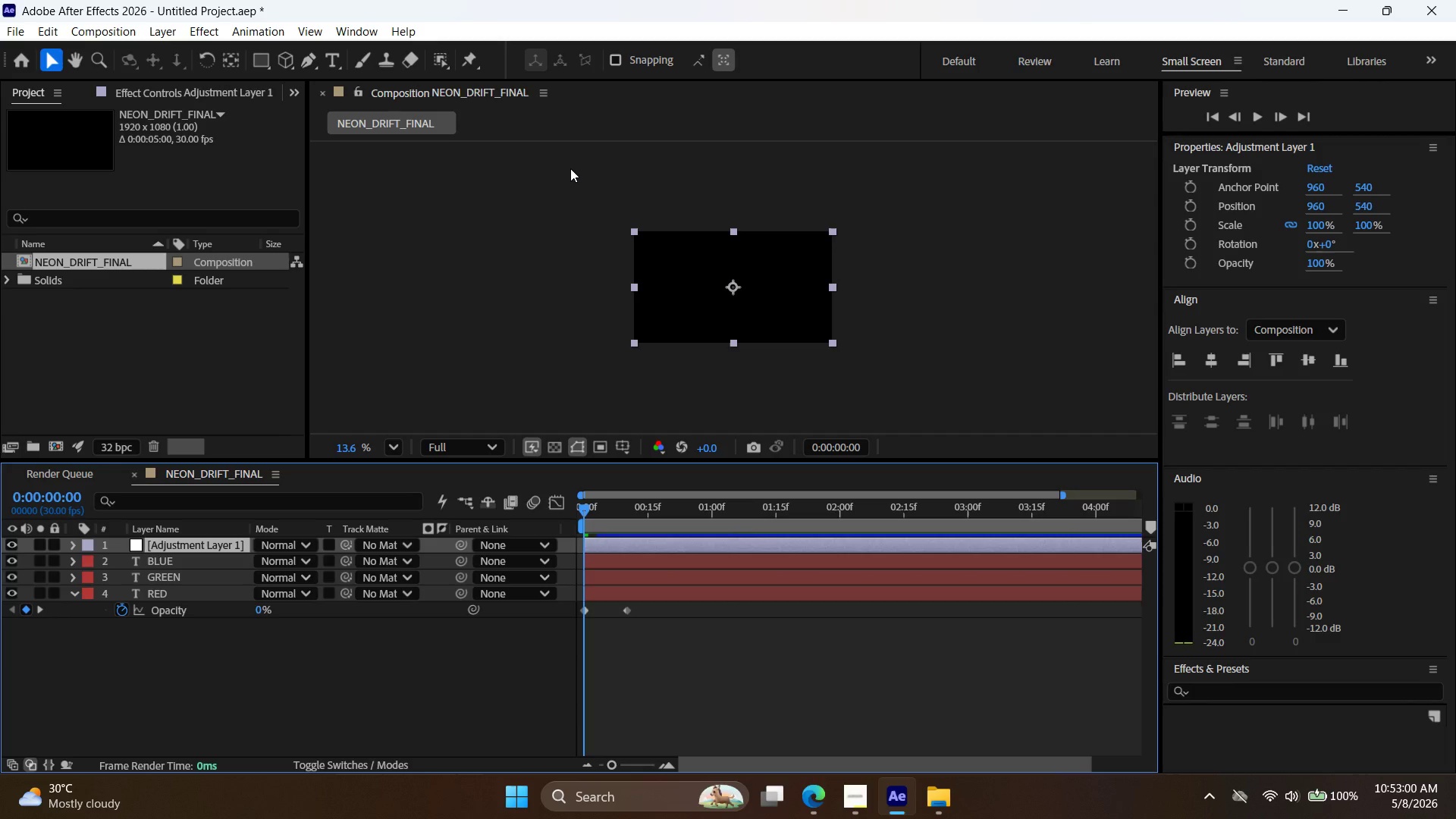 
right_click([223, 547])
 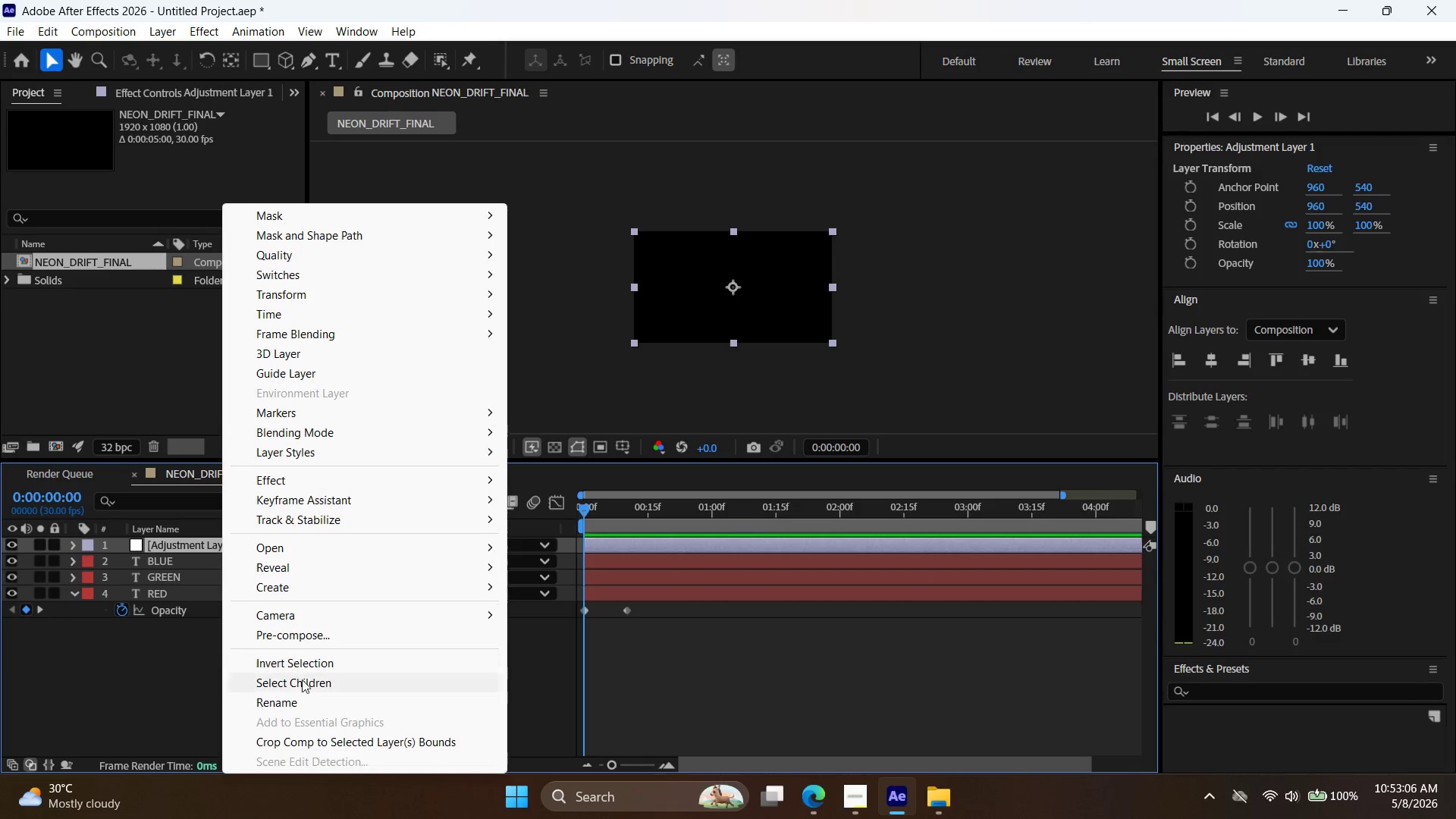 
left_click([306, 702])
 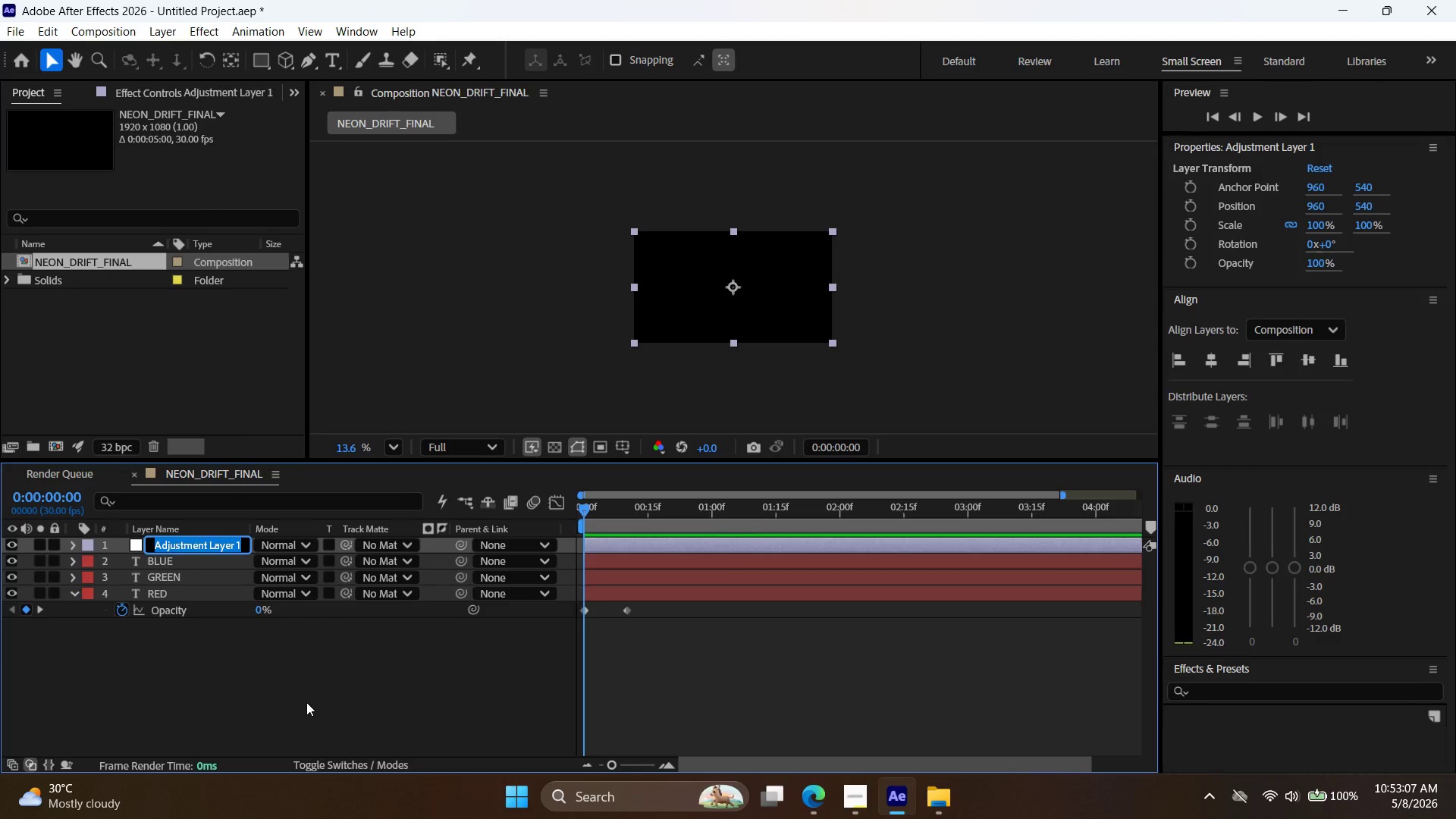 
type(GLITCH_CTRL)
 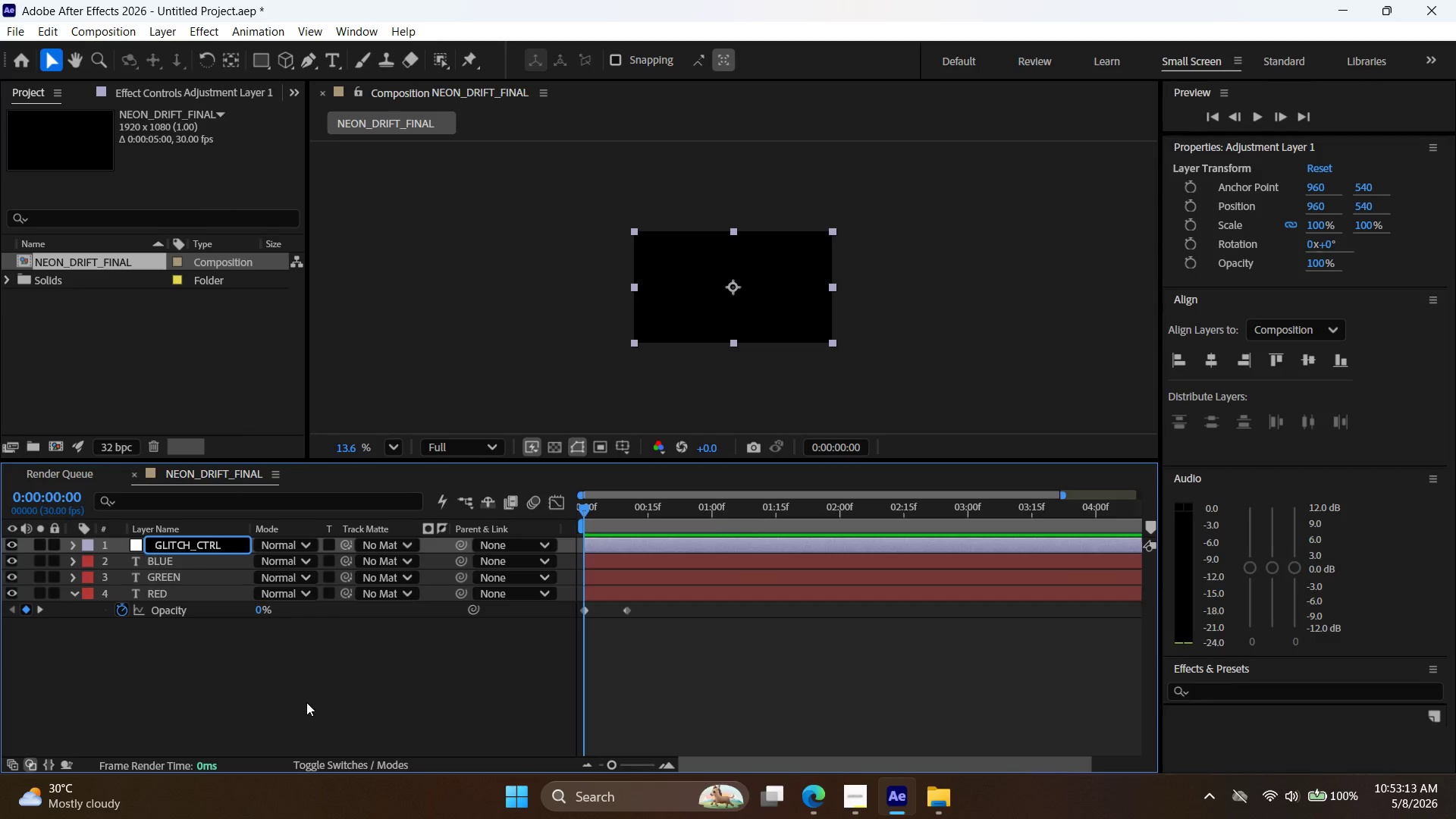 
key(Enter)
 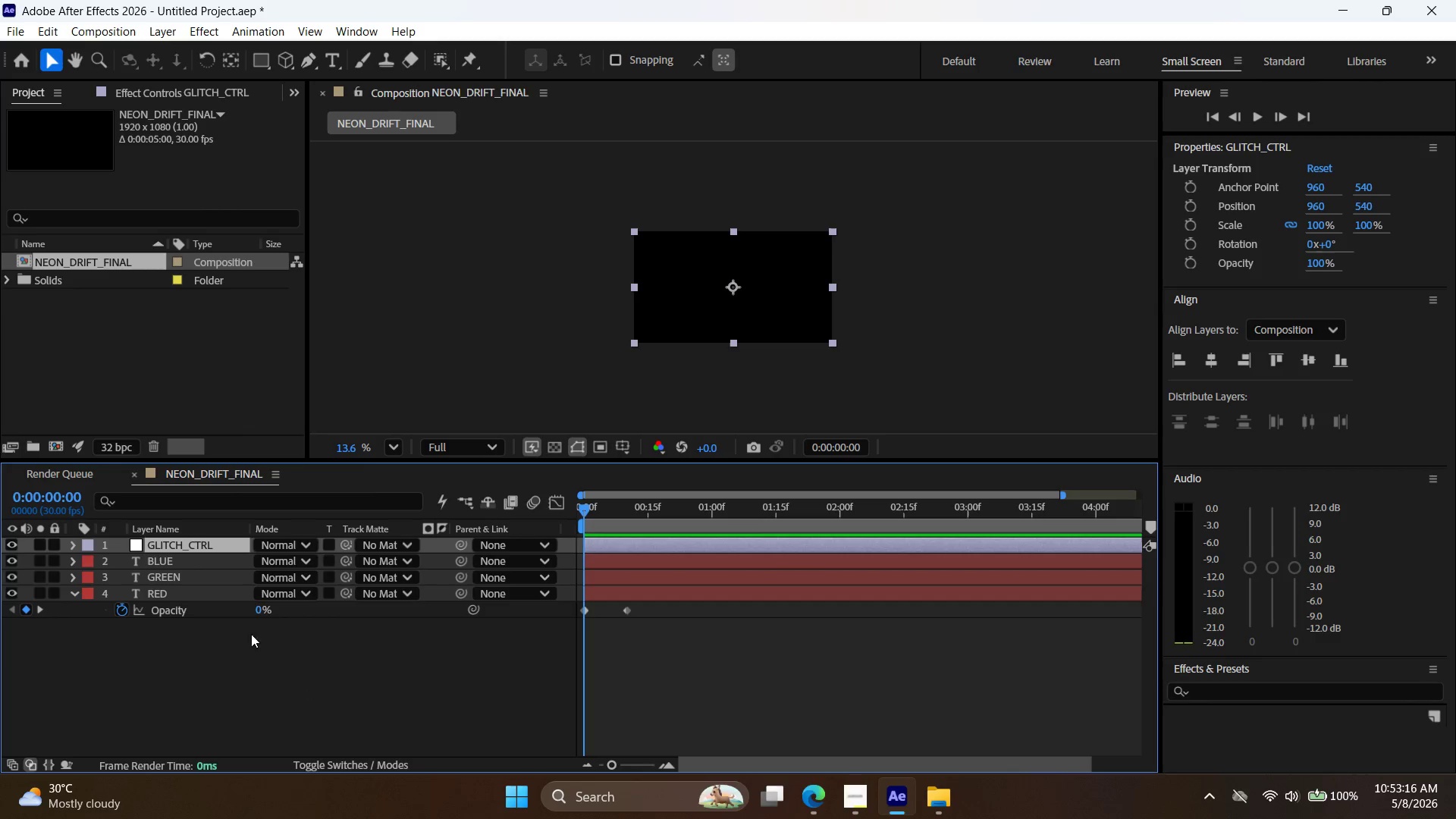 
left_click([461, 392])
 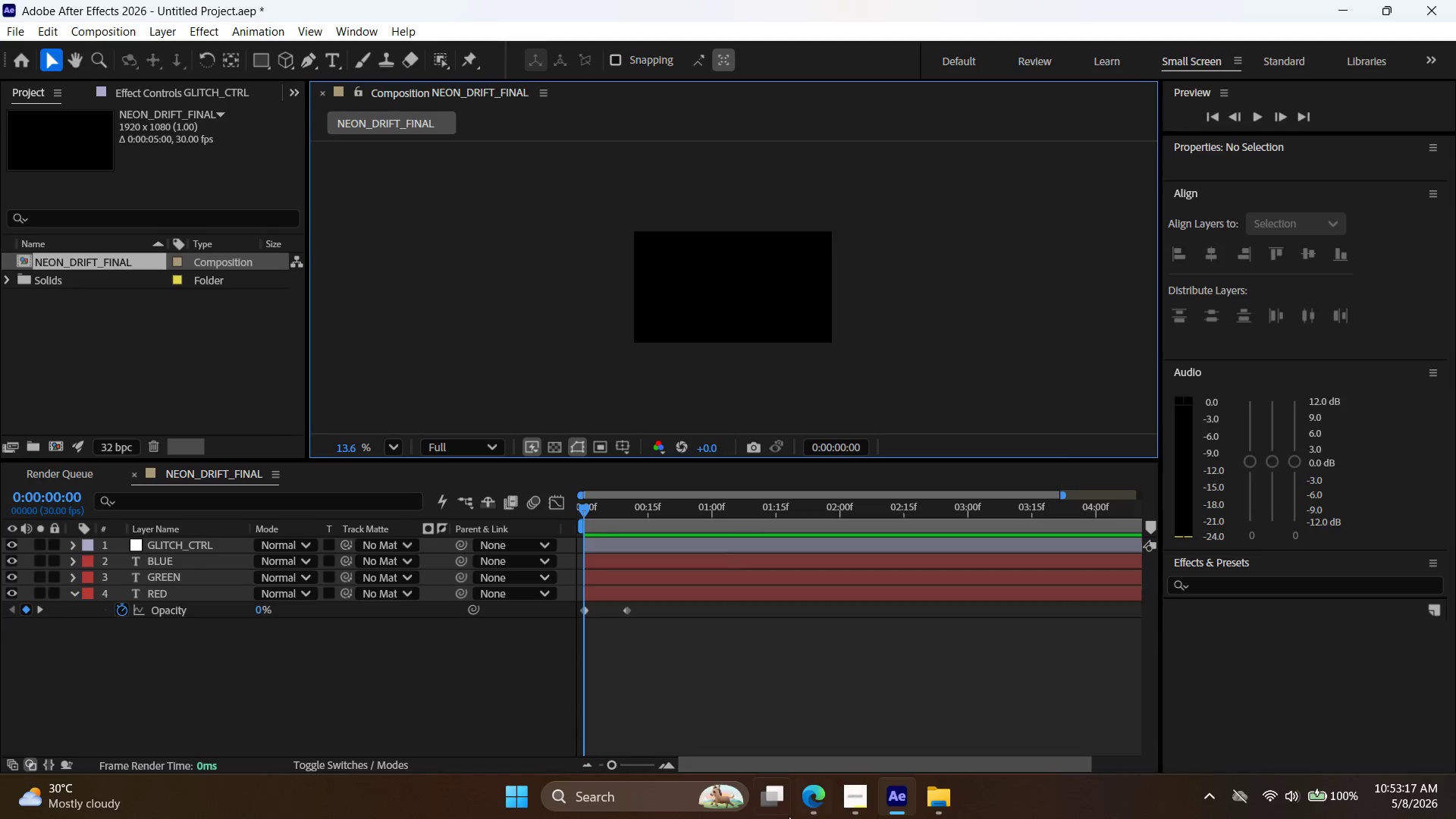 
left_click([806, 801])
 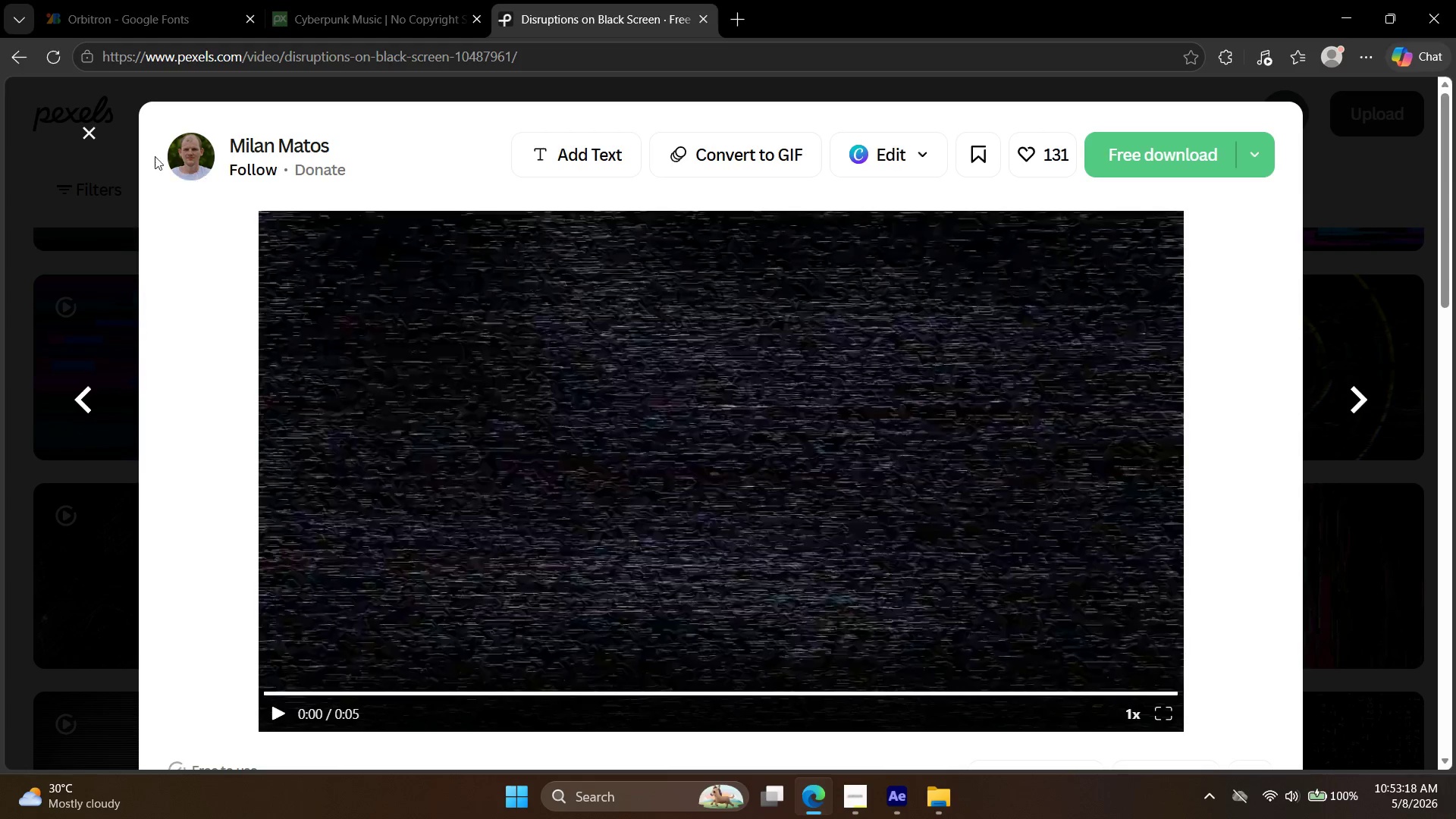 
left_click([384, 0])
 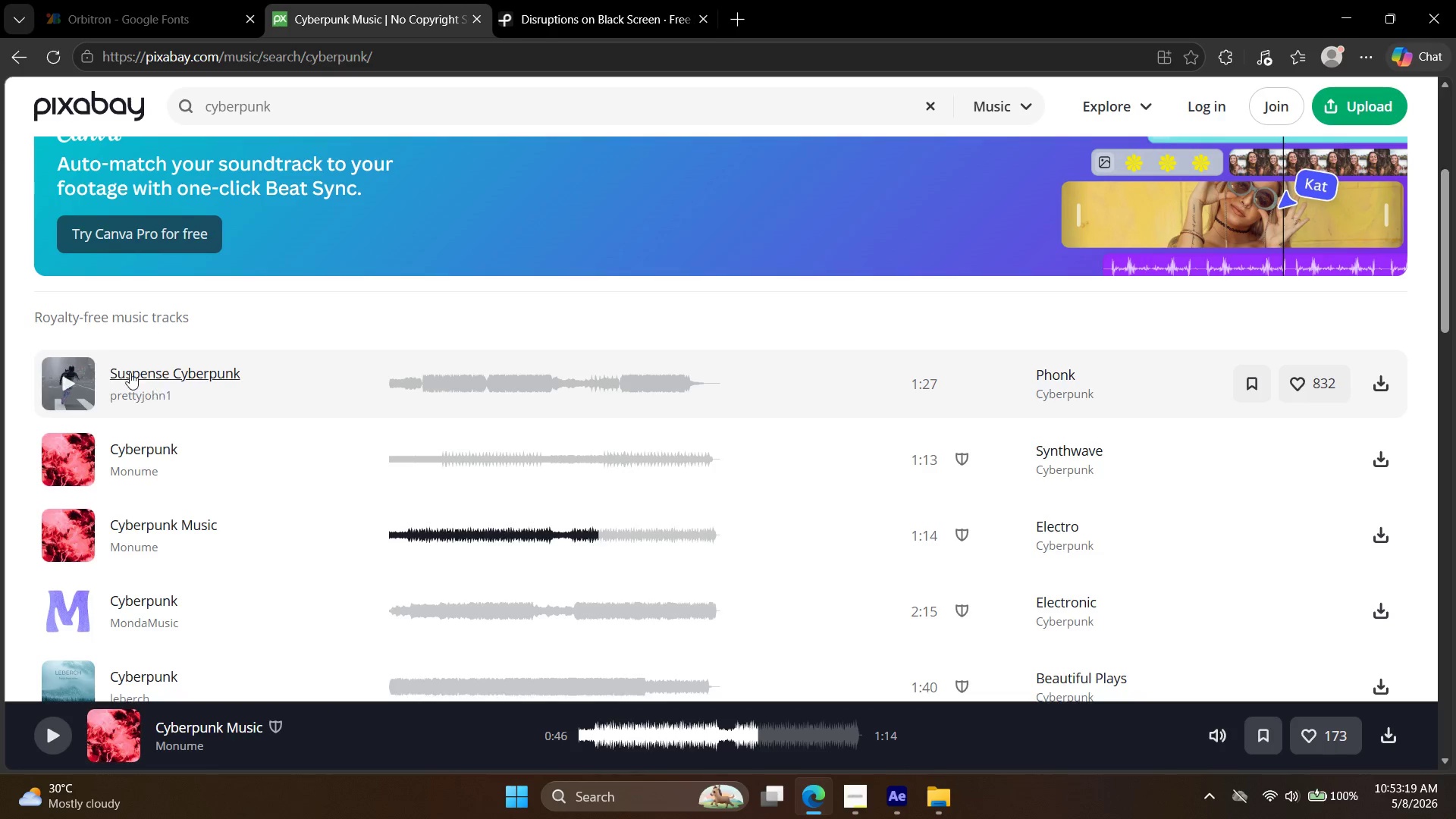 
left_click([59, 381])
 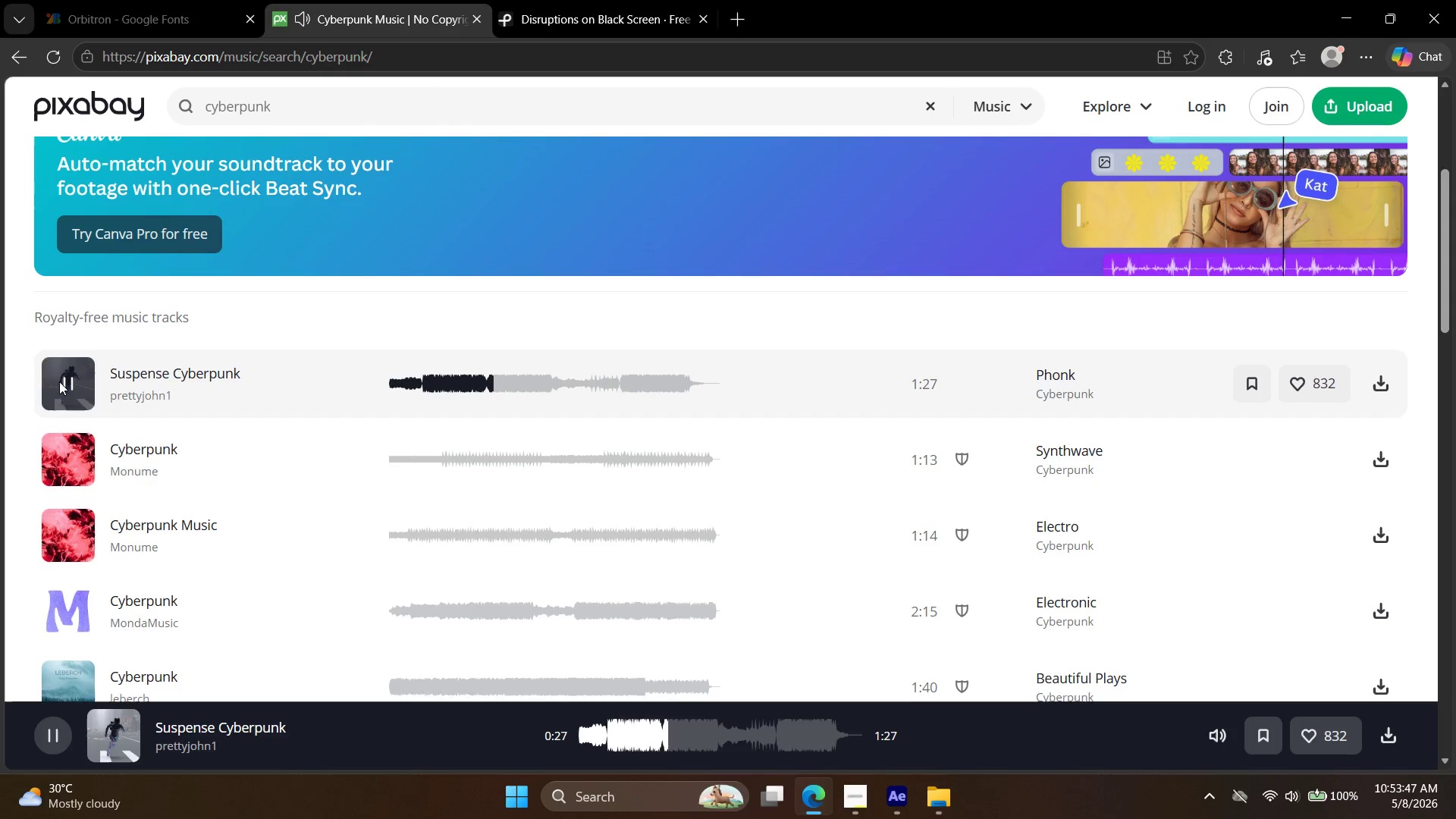 
wait(32.86)
 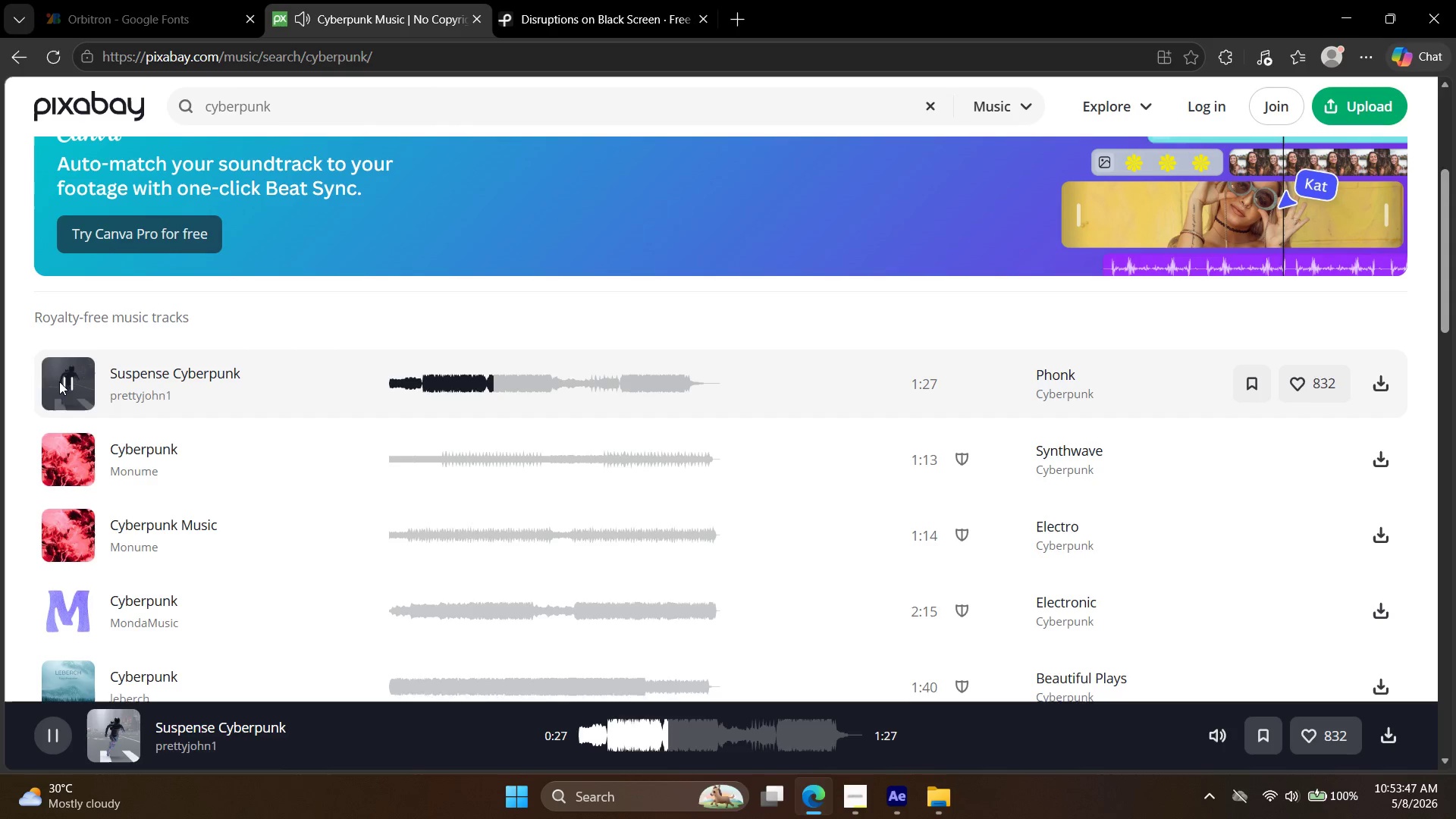 
scroll: coordinate [60, 380], scroll_direction: up, amount: 1.0
 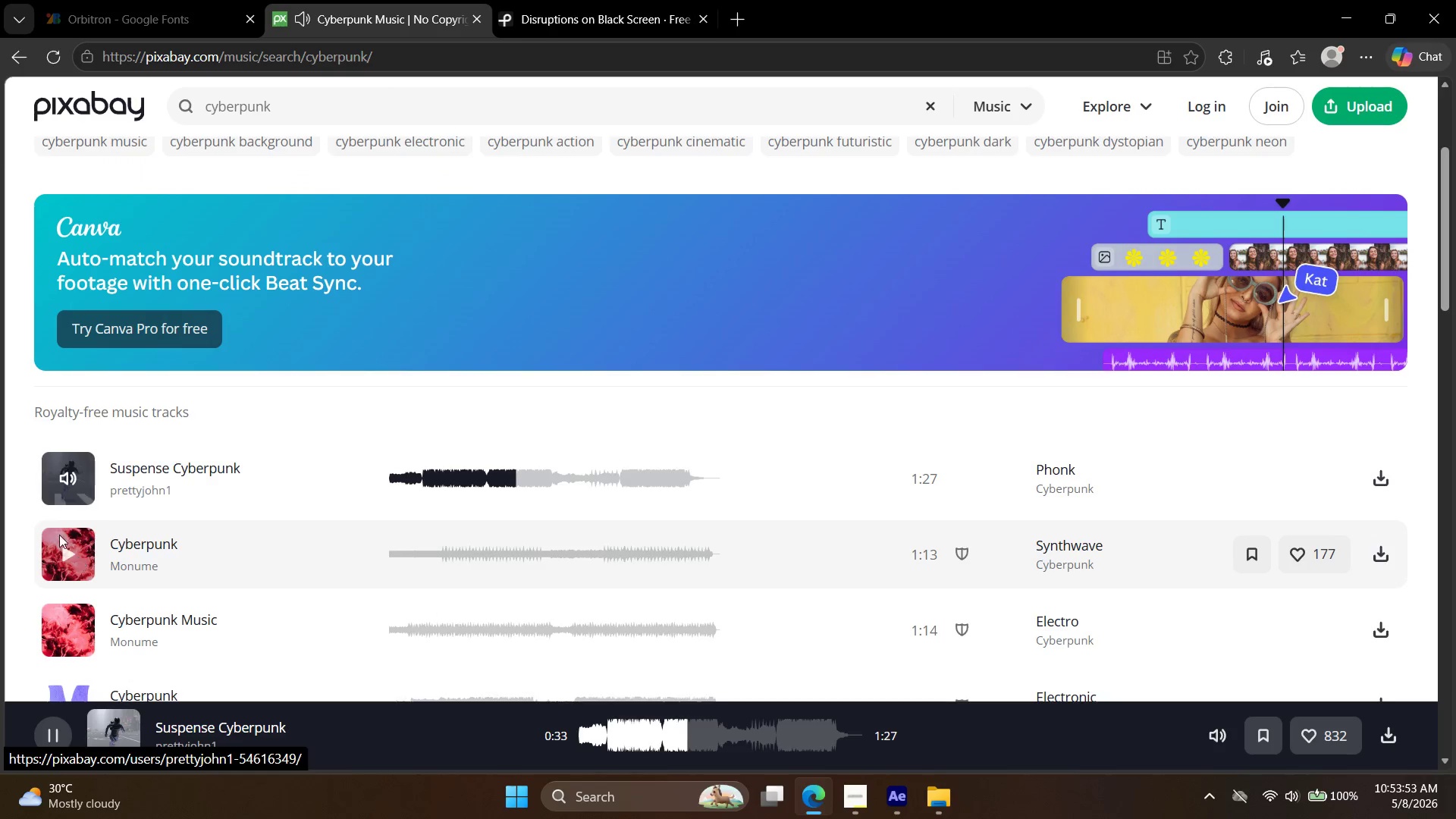 
left_click([83, 497])
 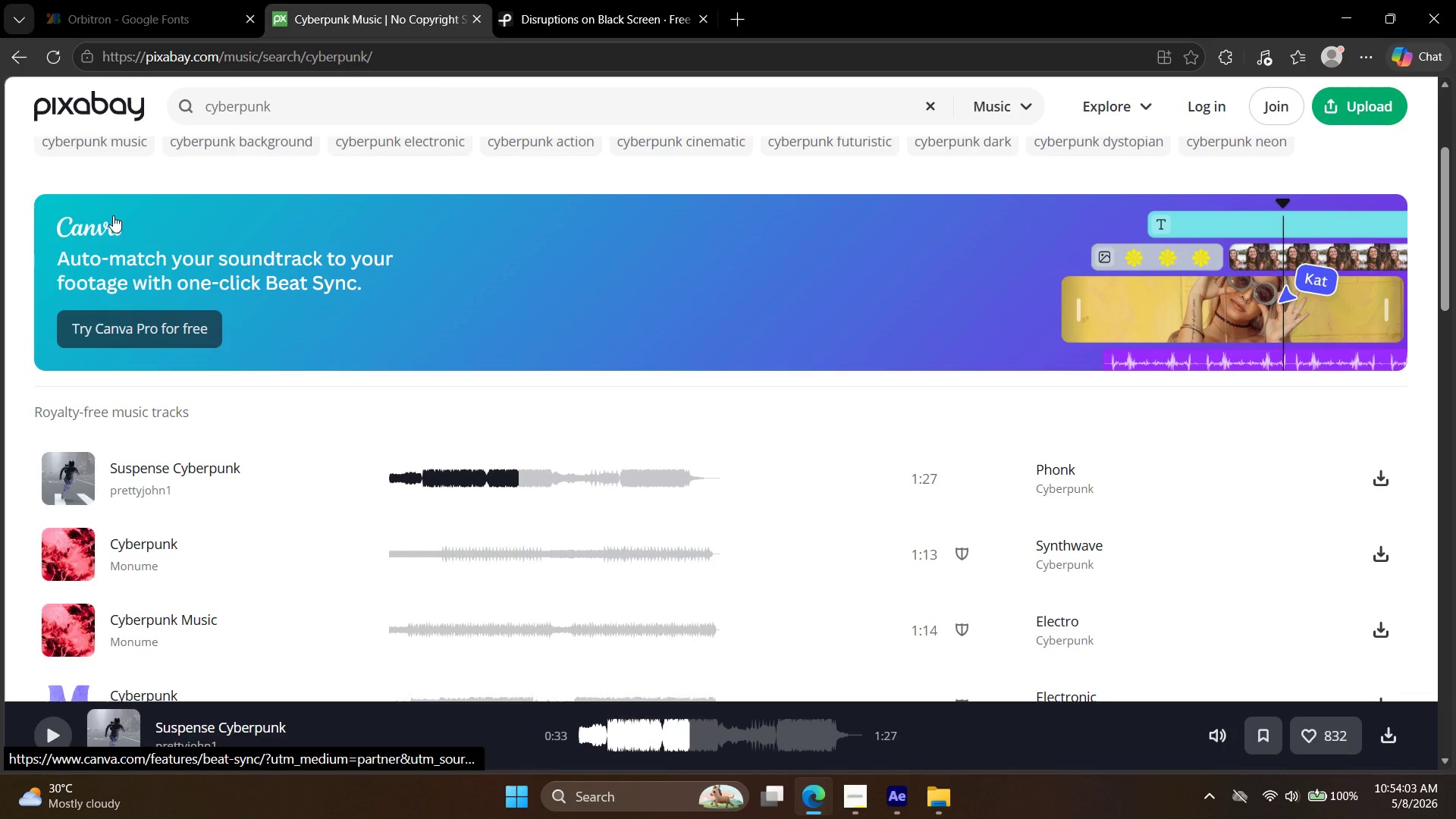 
wait(14.69)
 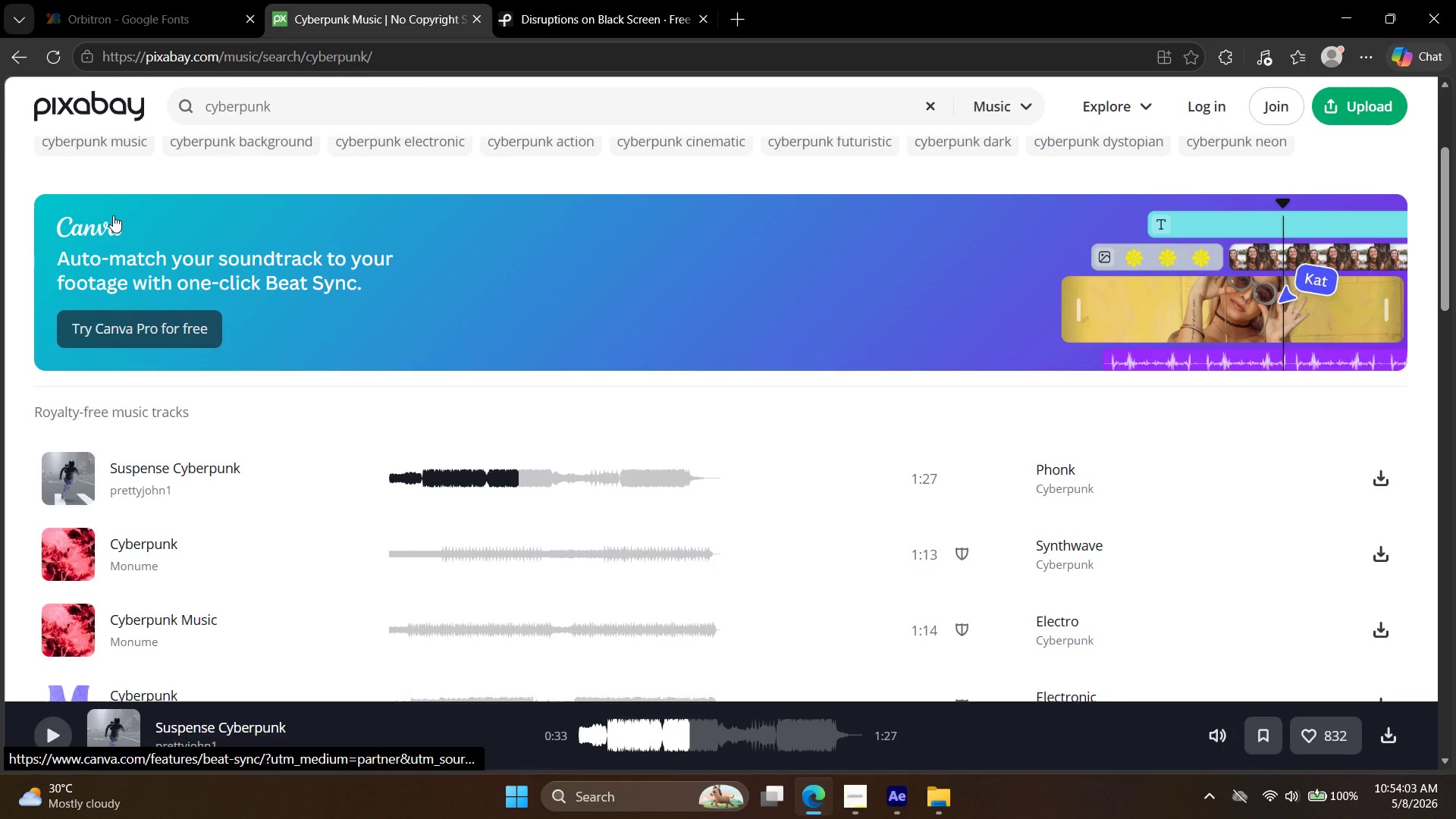 
left_click([899, 788])
 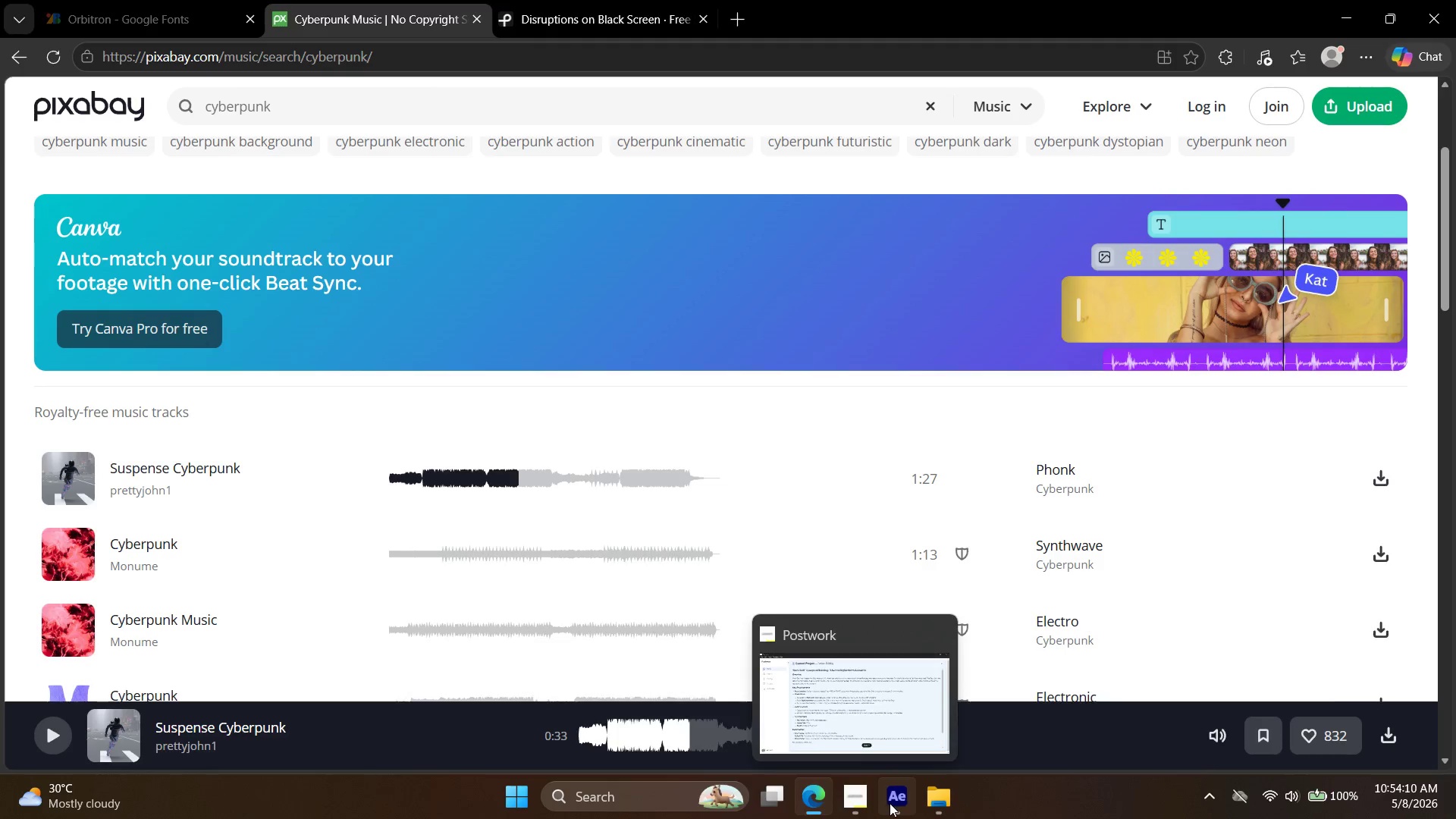 
left_click([890, 803])